 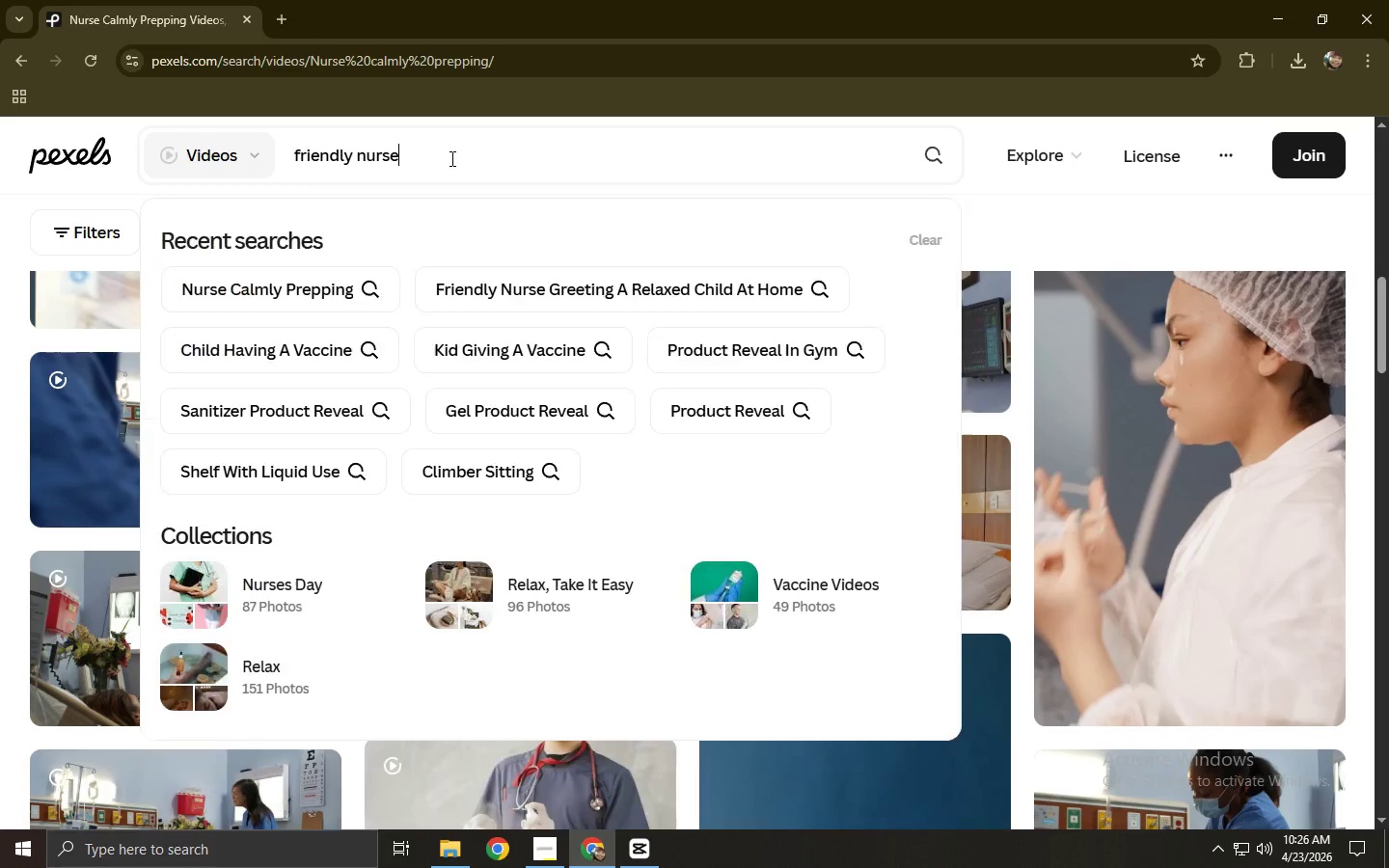 
left_click([602, 284])
 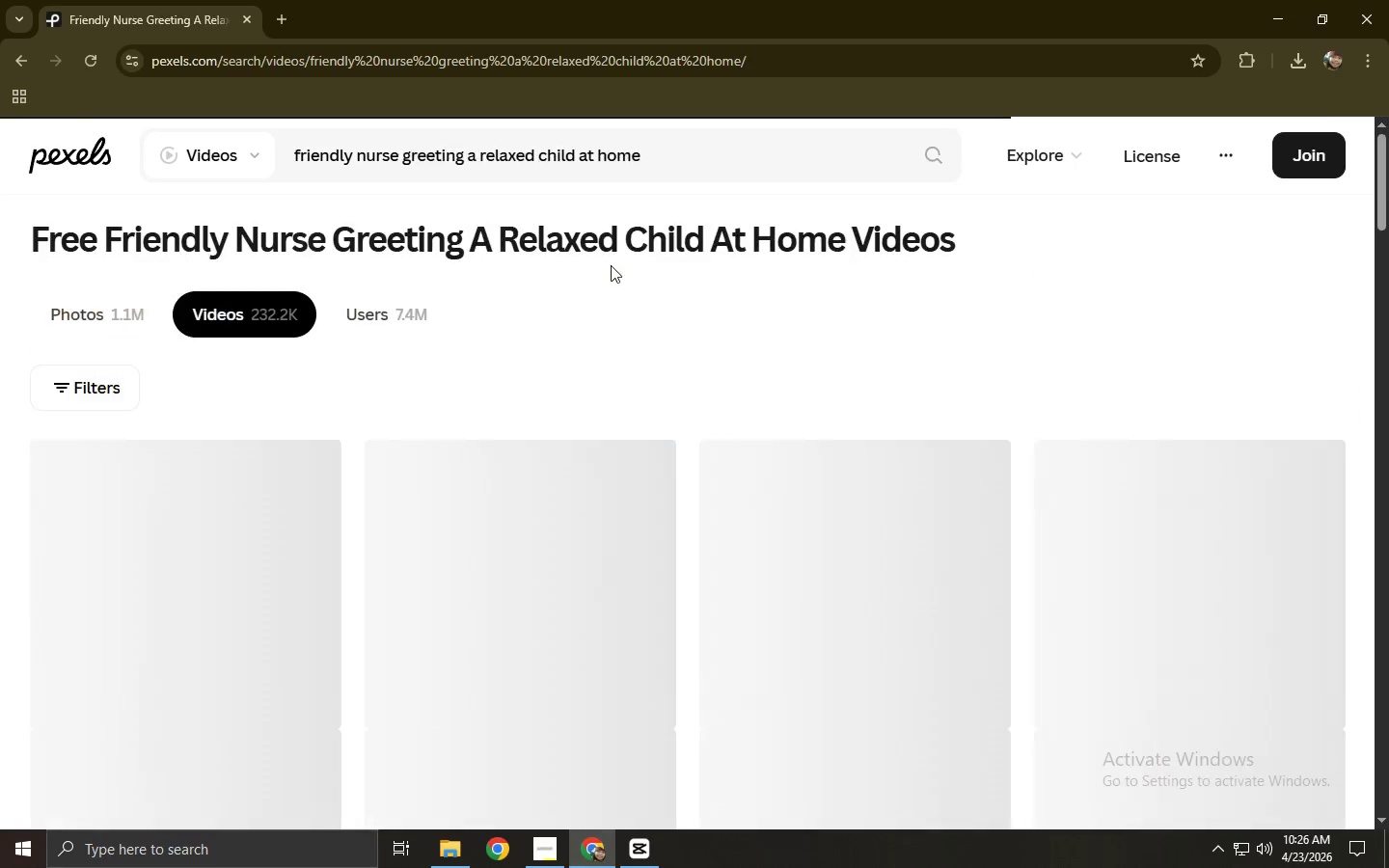 
mouse_move([145, 345])
 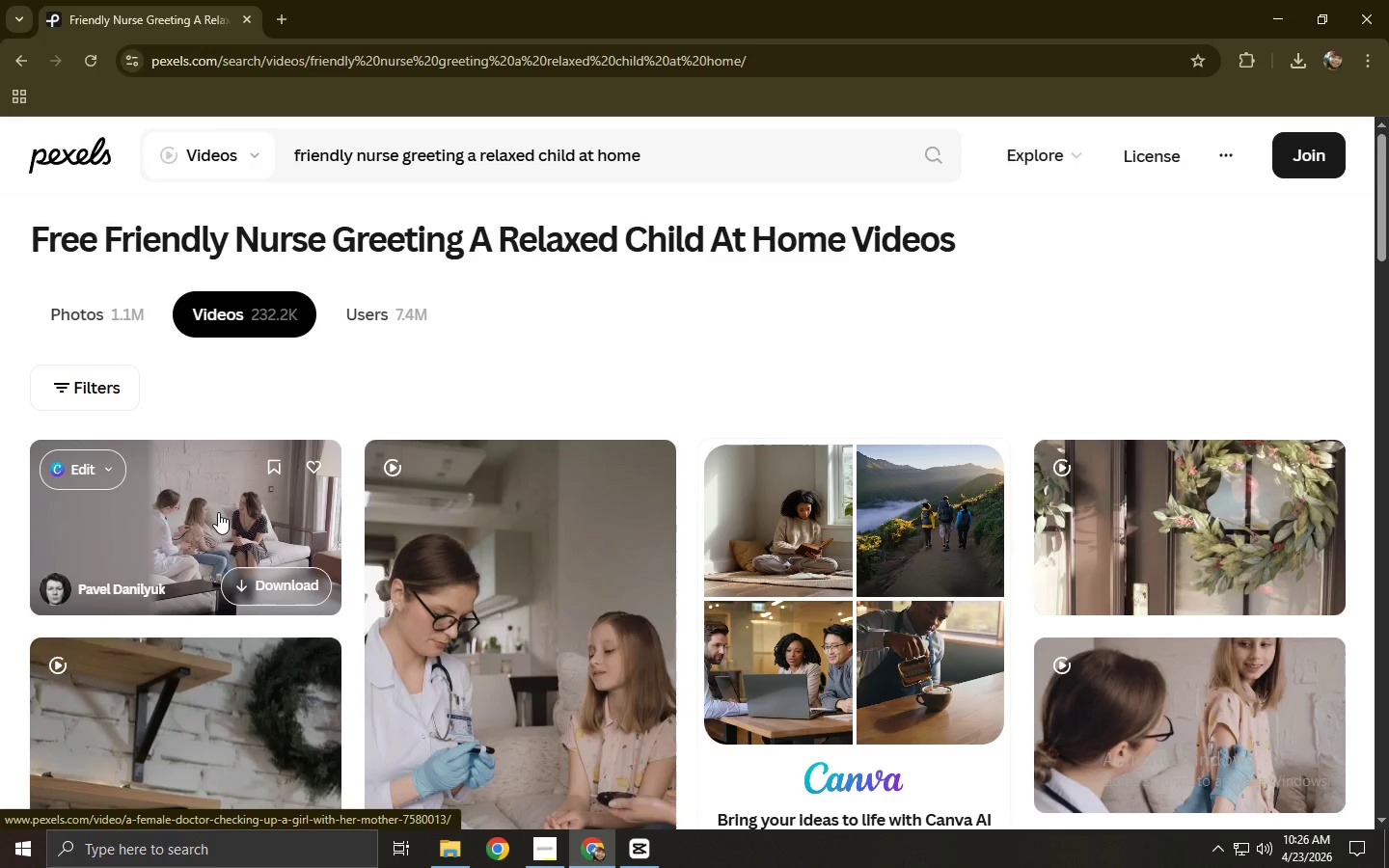 
scroll: coordinate [216, 470], scroll_direction: down, amount: 8.0
 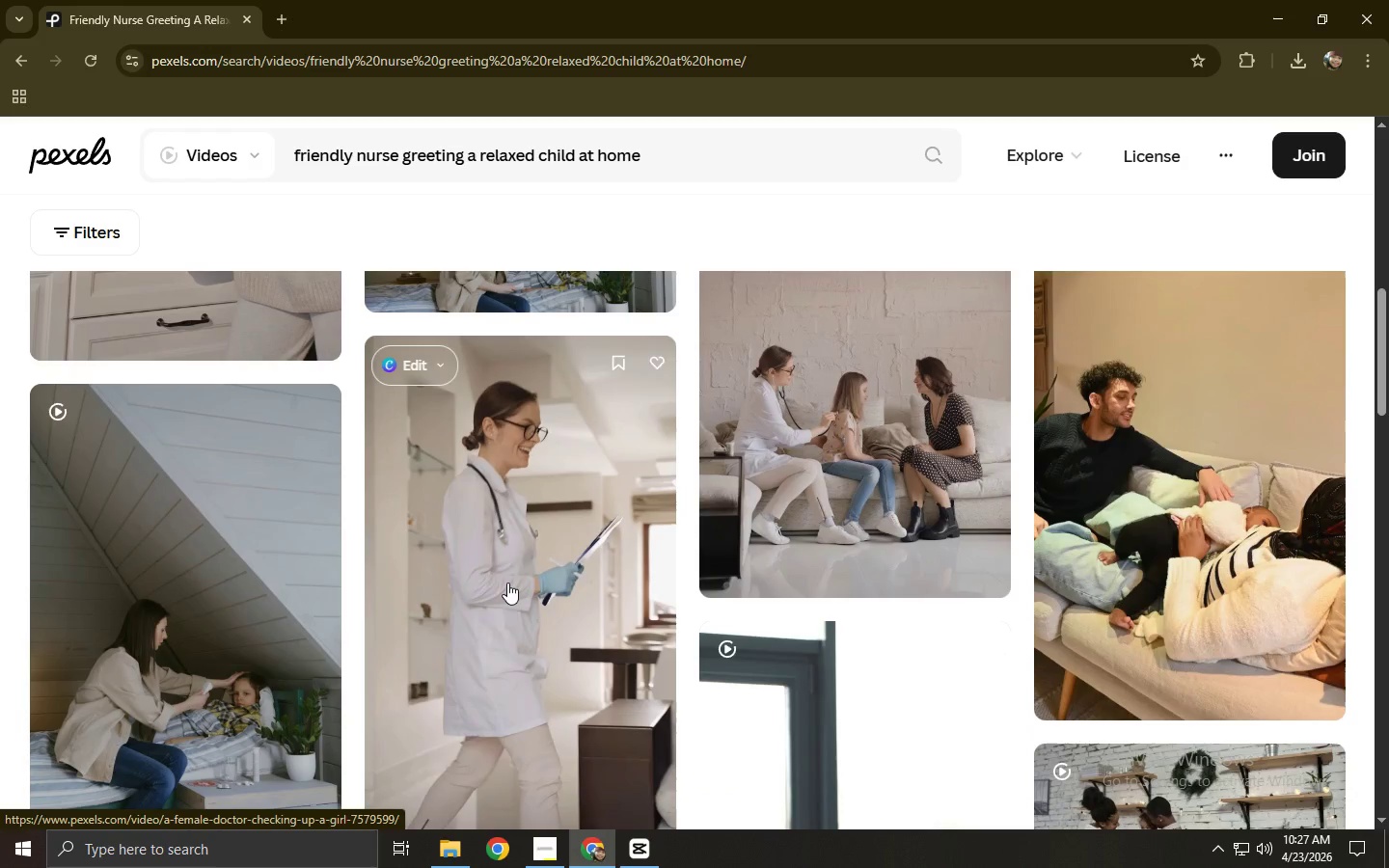 
left_click([513, 582])
 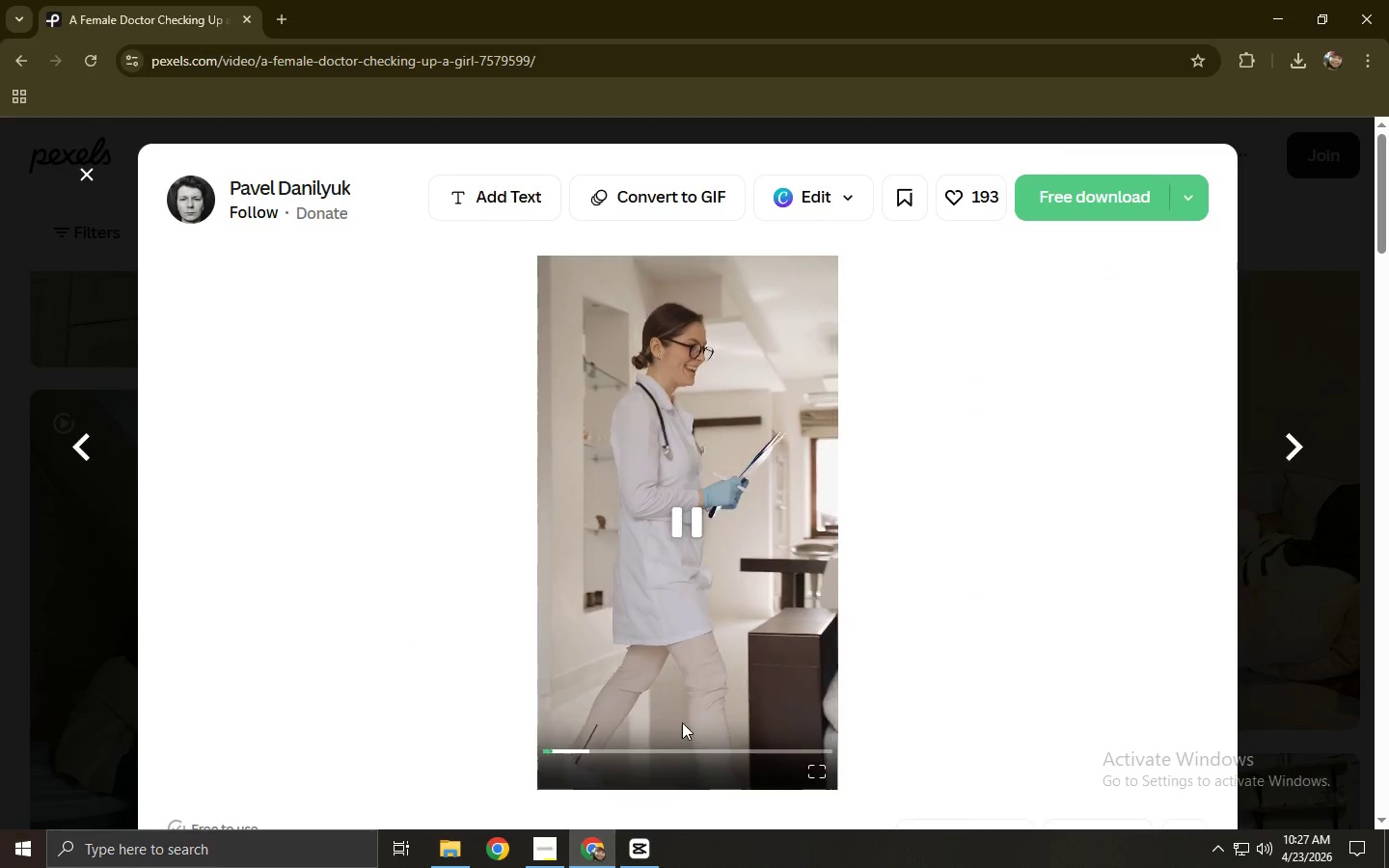 
left_click([589, 750])
 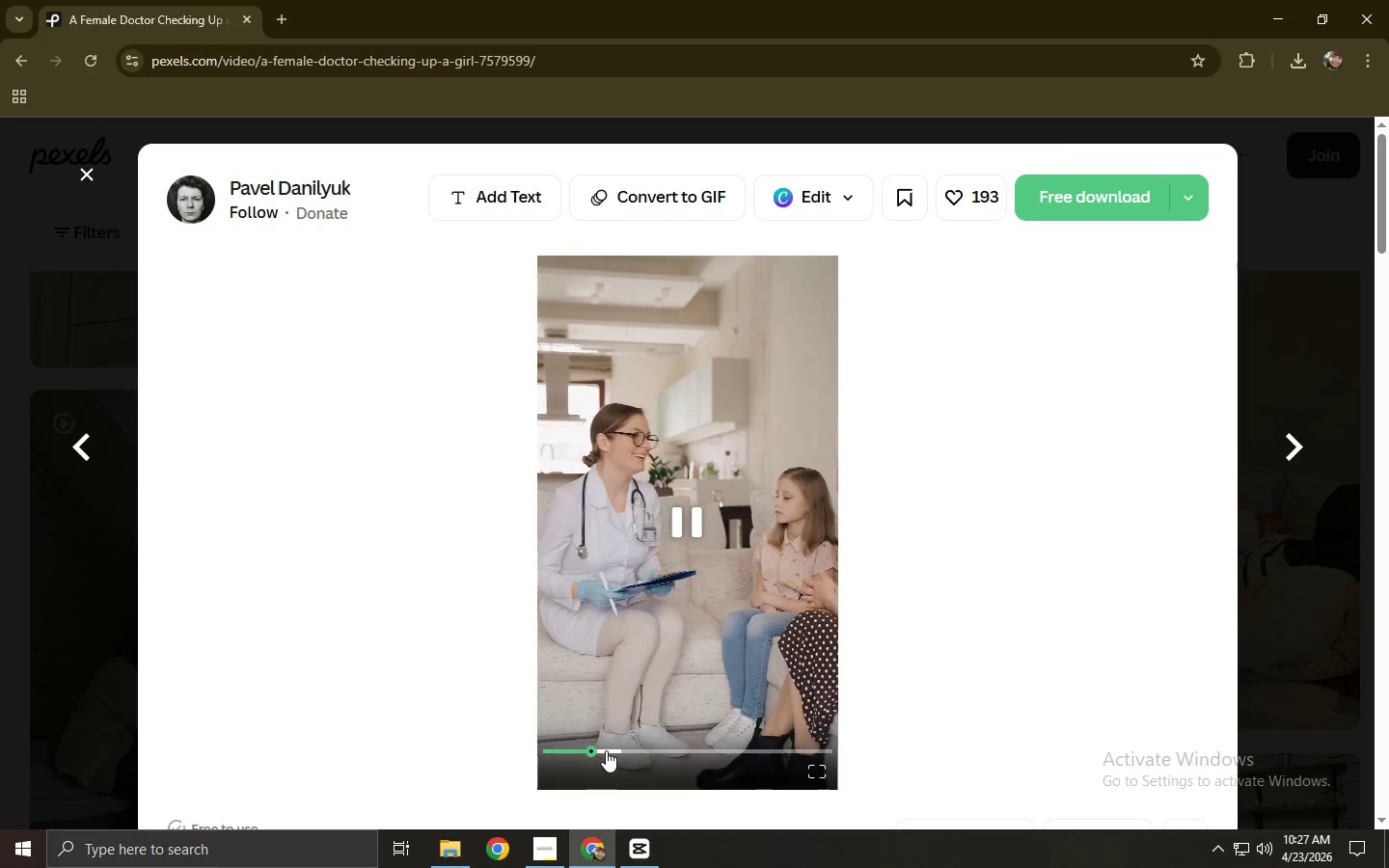 
mouse_move([648, 749])
 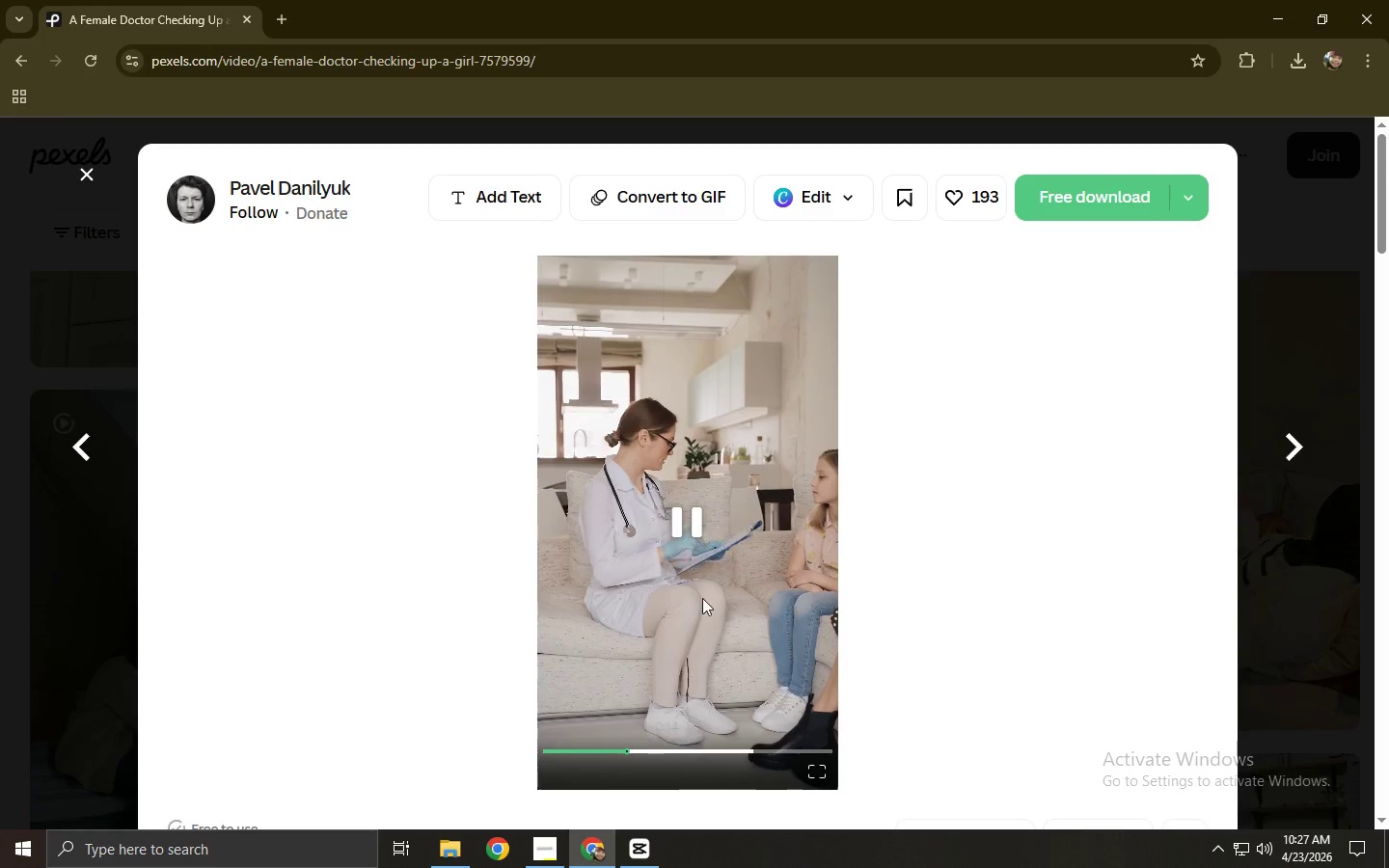 
left_click([702, 596])
 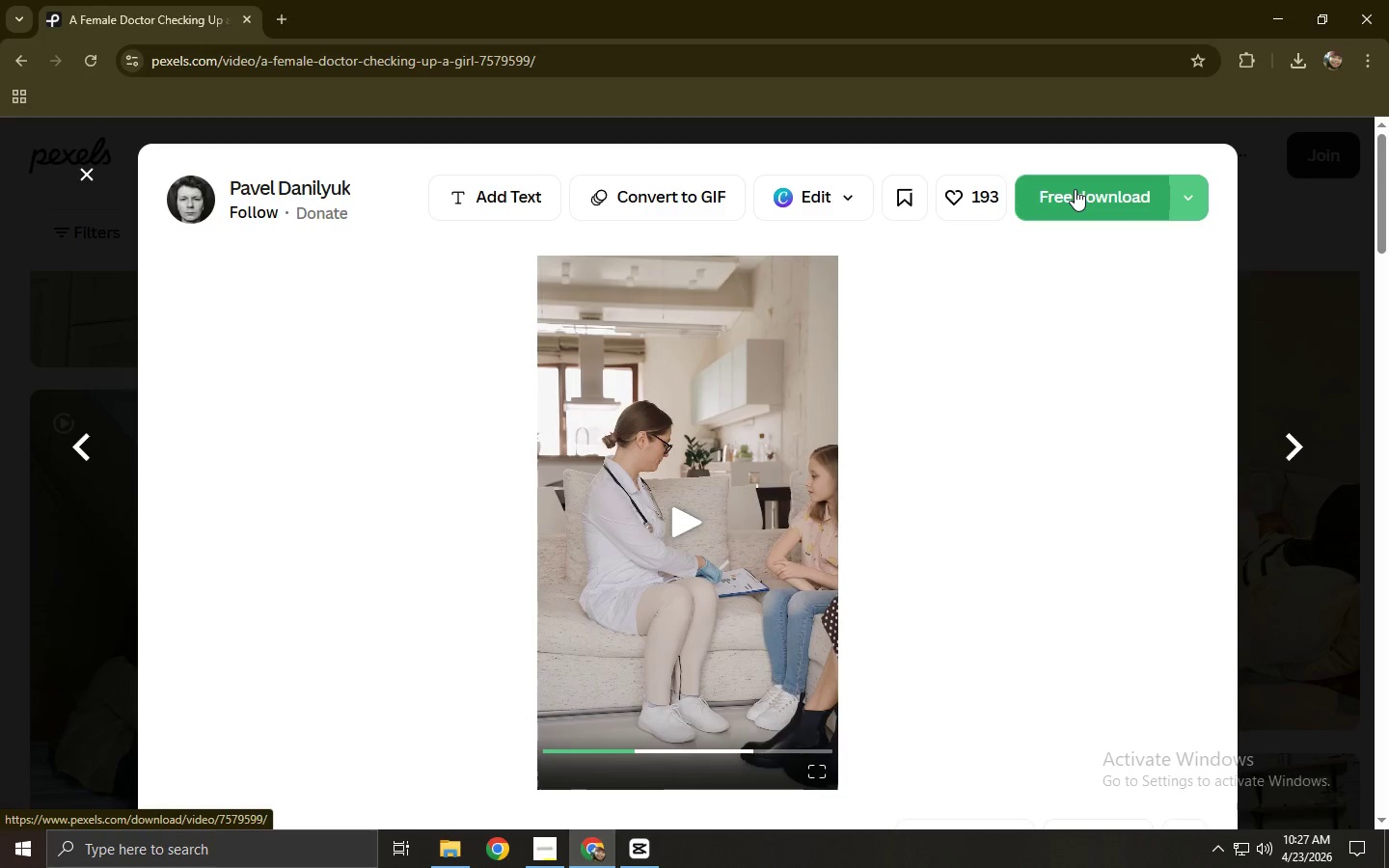 
left_click([1075, 189])
 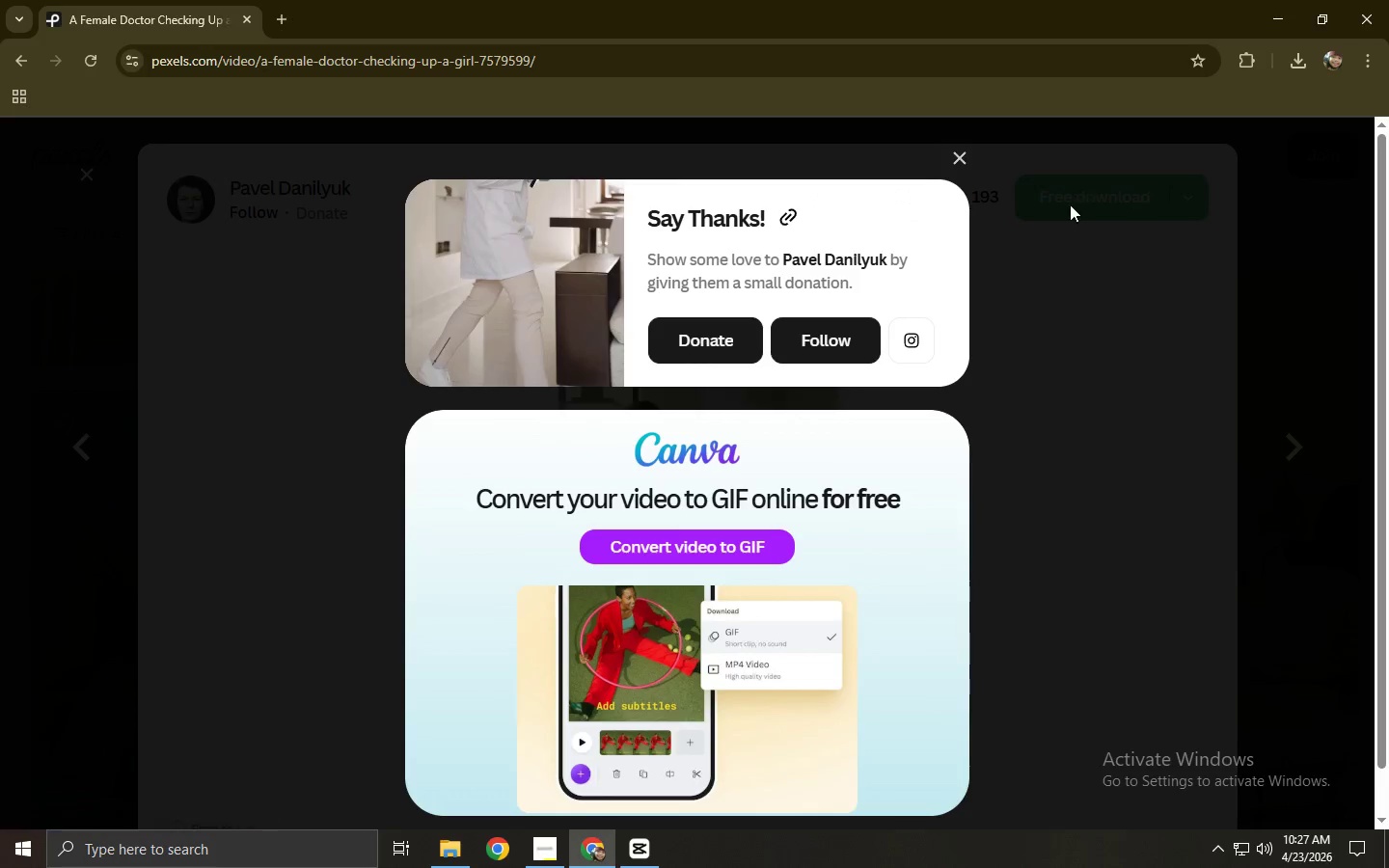 
left_click([1076, 376])
 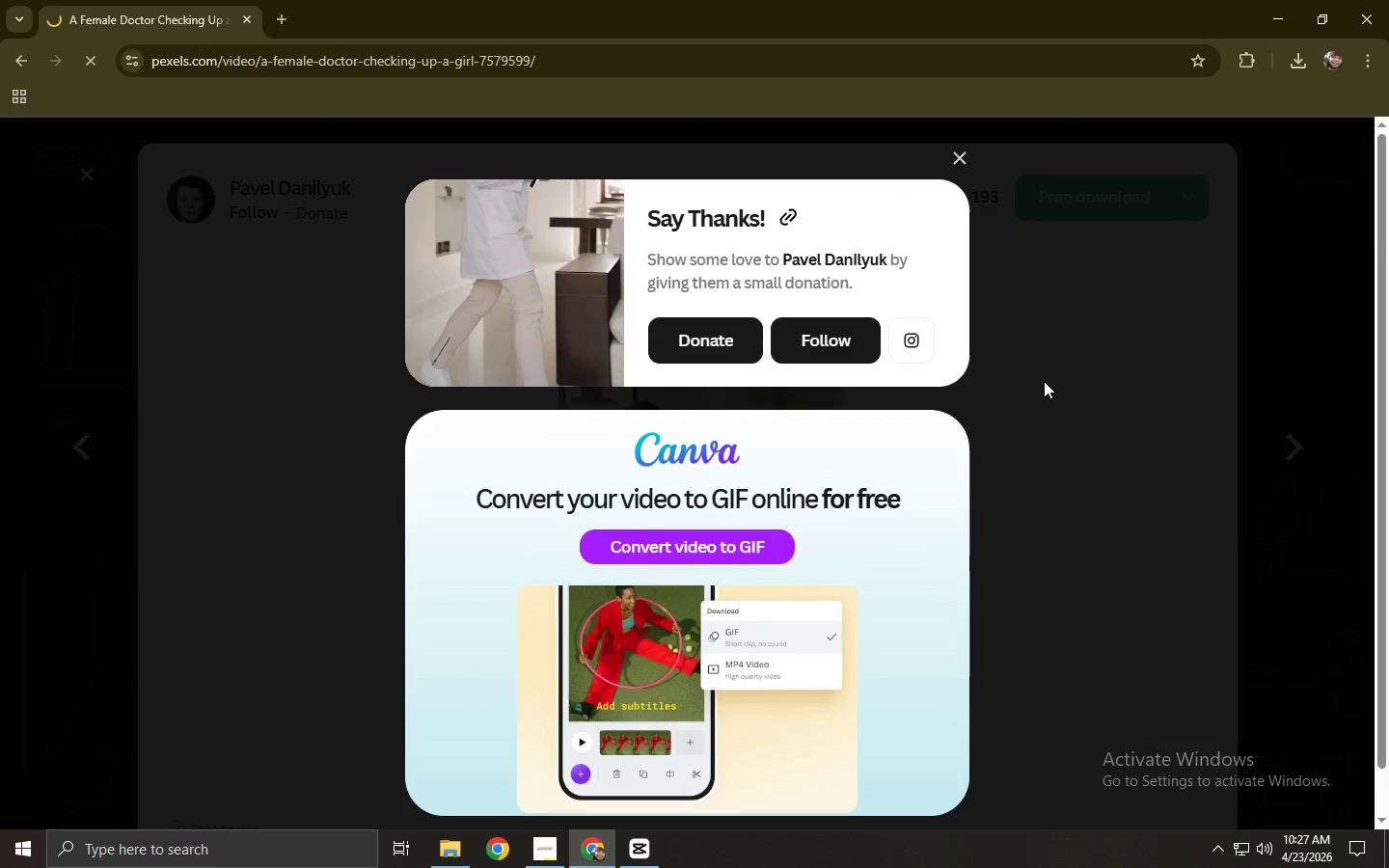 
key(Alt+Tab)